 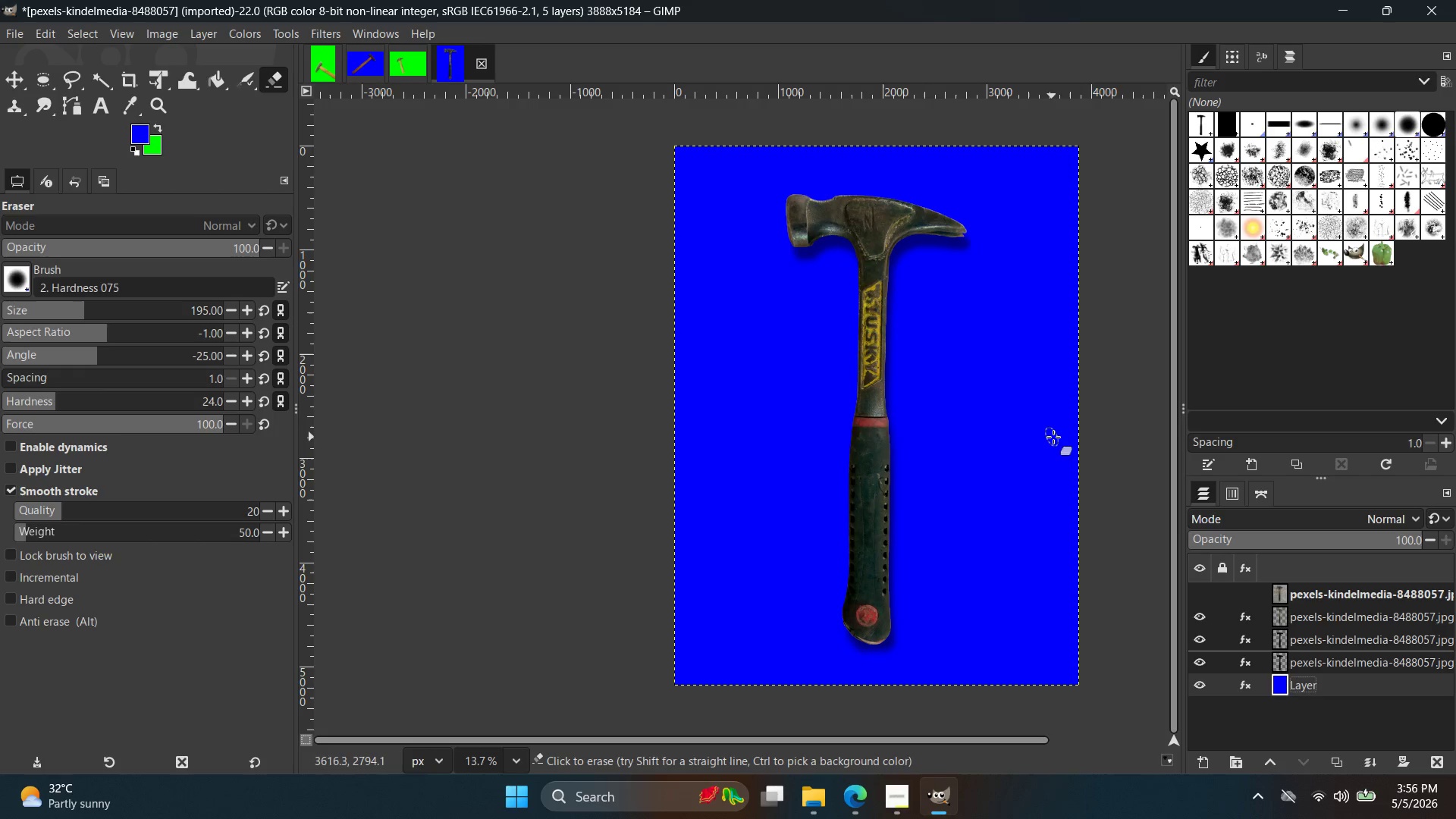 
key(Control+Shift+E)
 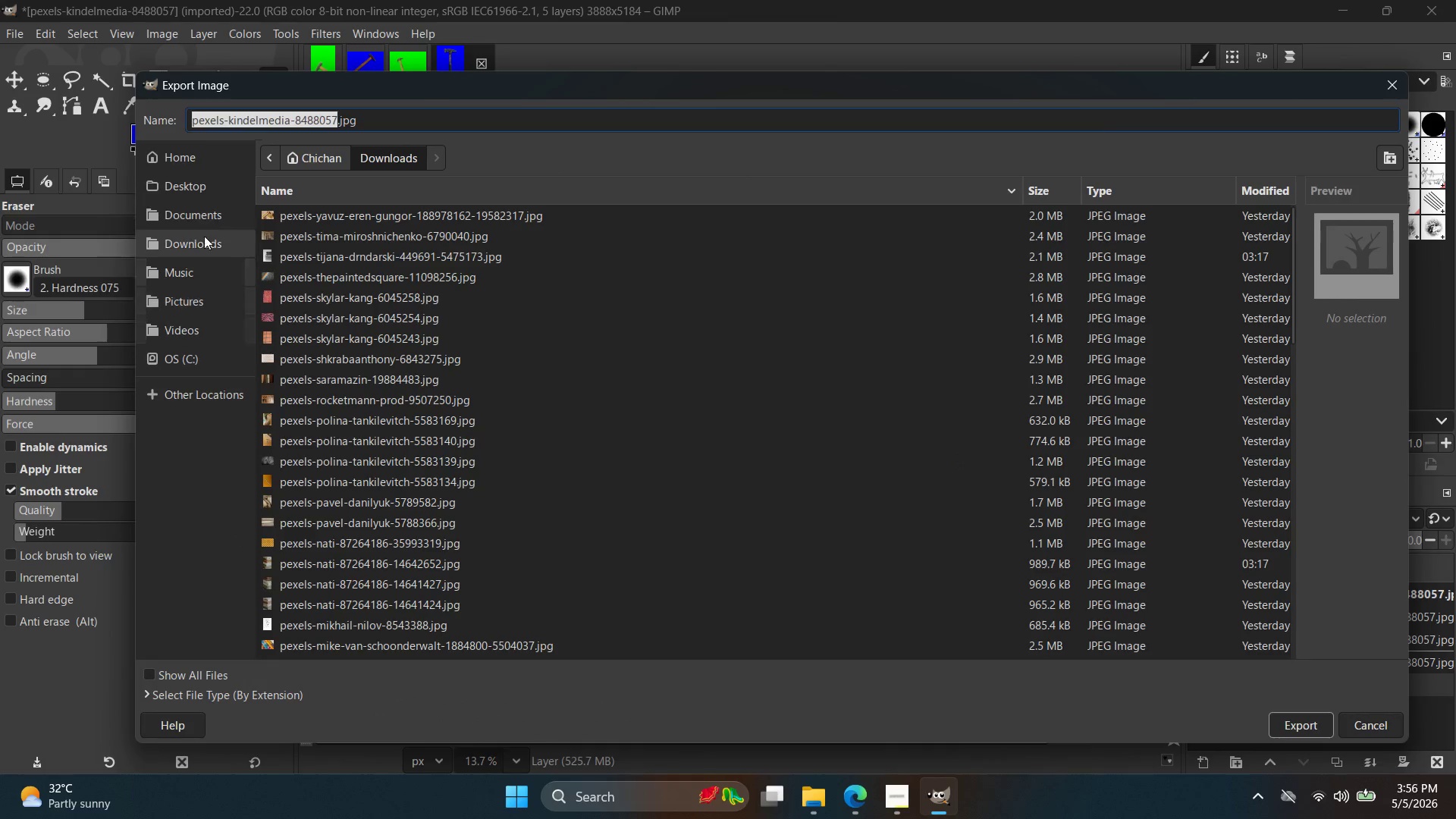 
double_click([208, 196])
 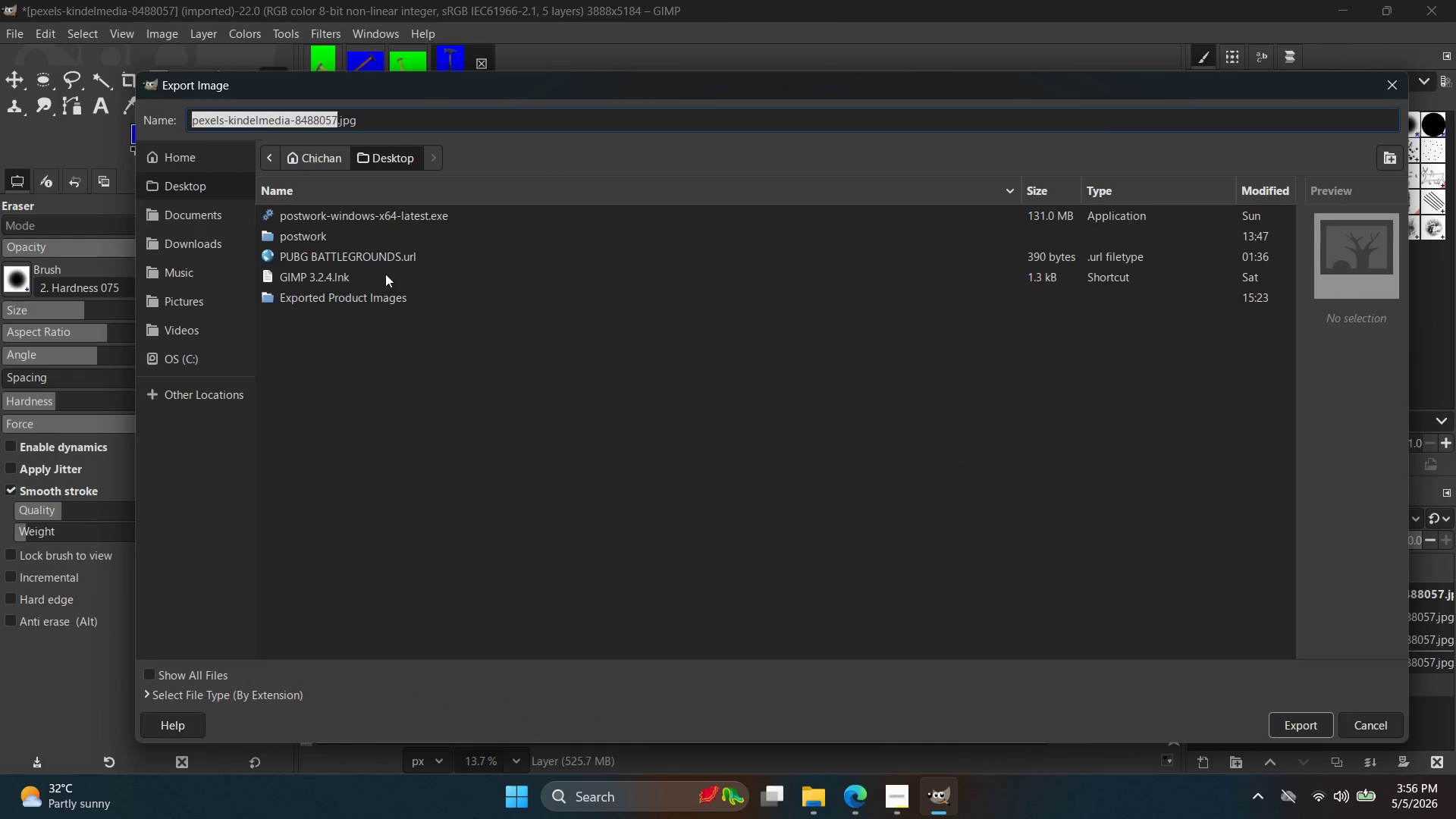 
double_click([344, 298])
 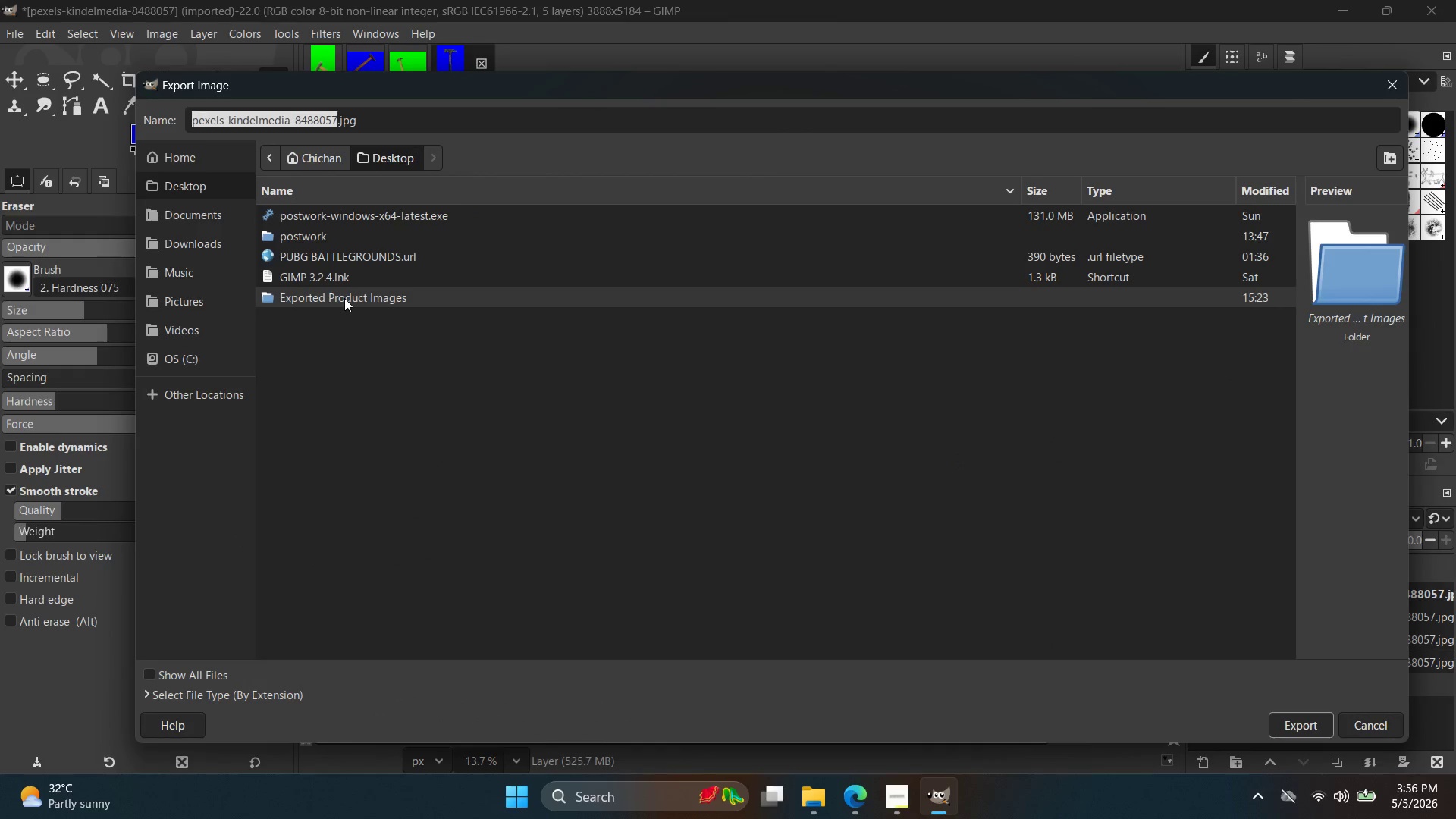 
triple_click([344, 298])
 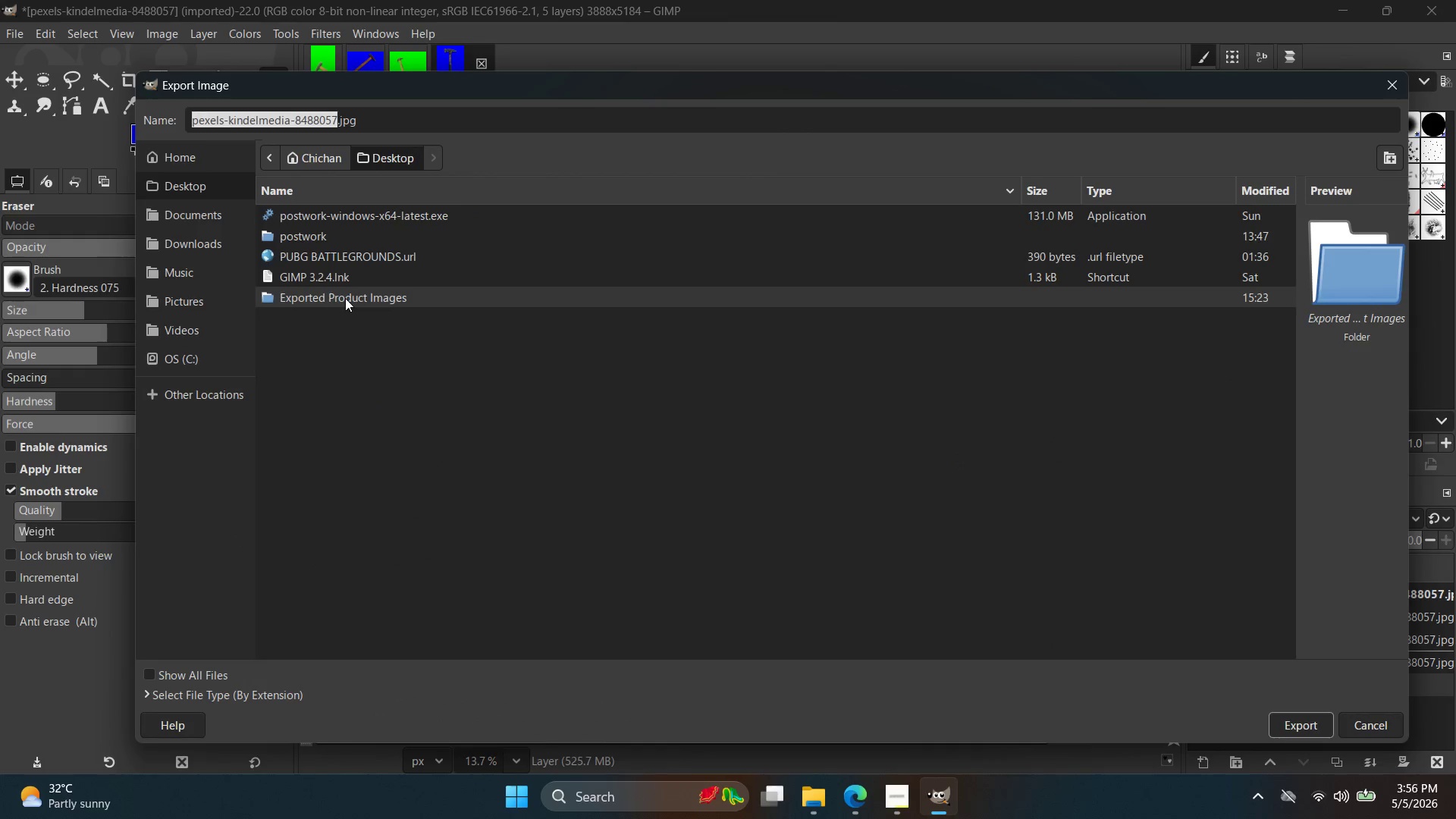 
triple_click([345, 298])
 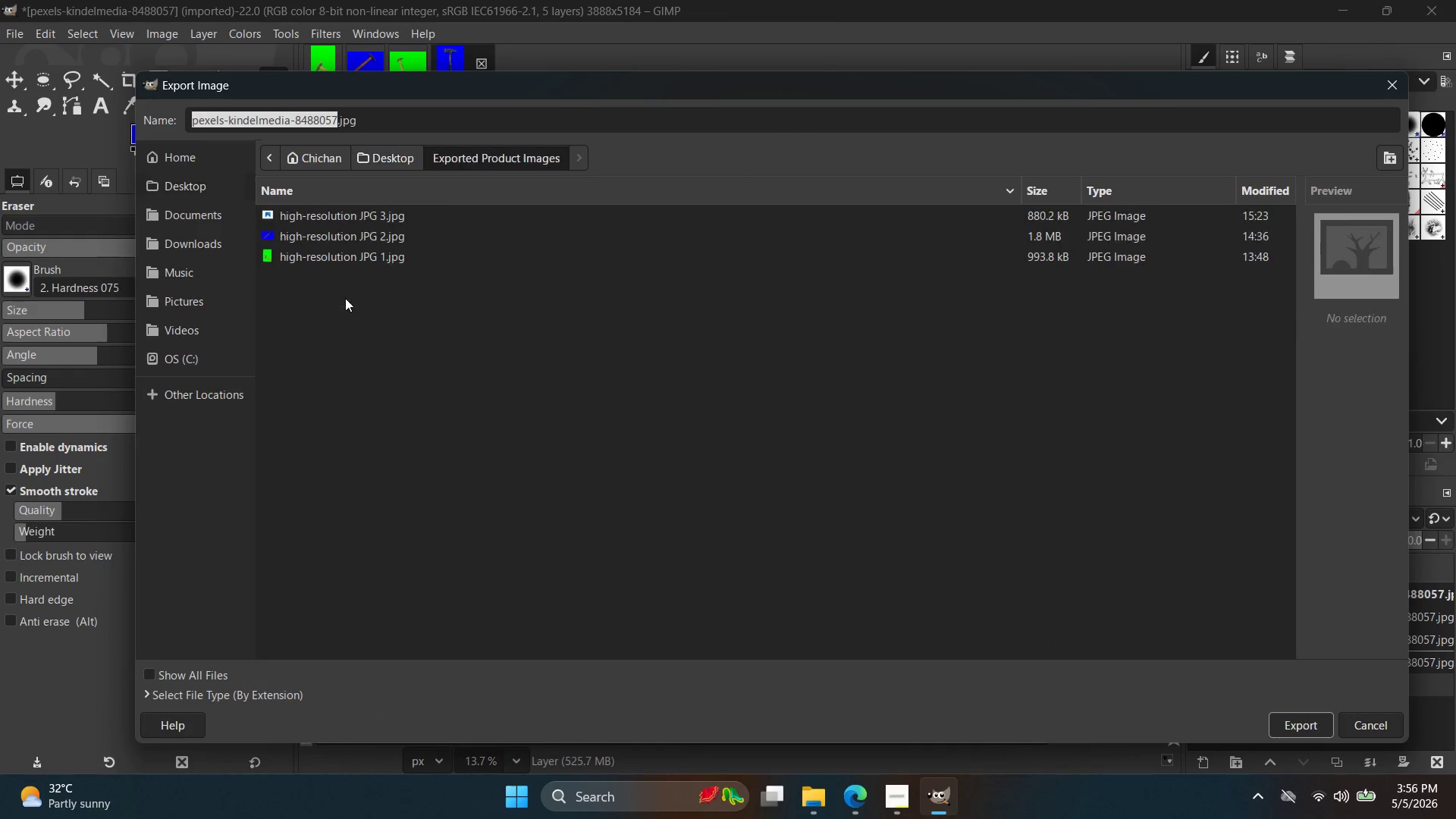 
triple_click([345, 298])
 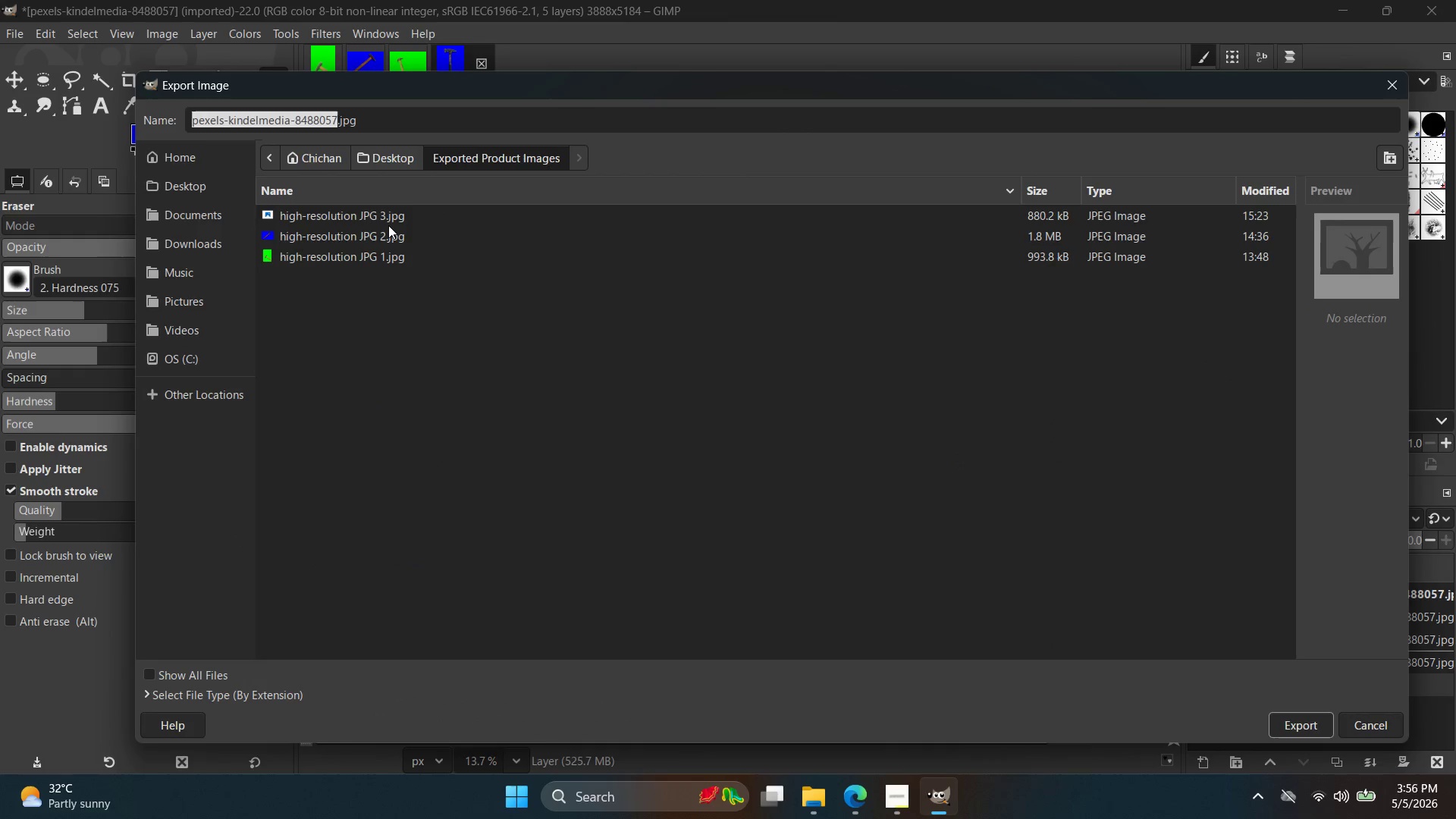 
left_click([391, 222])
 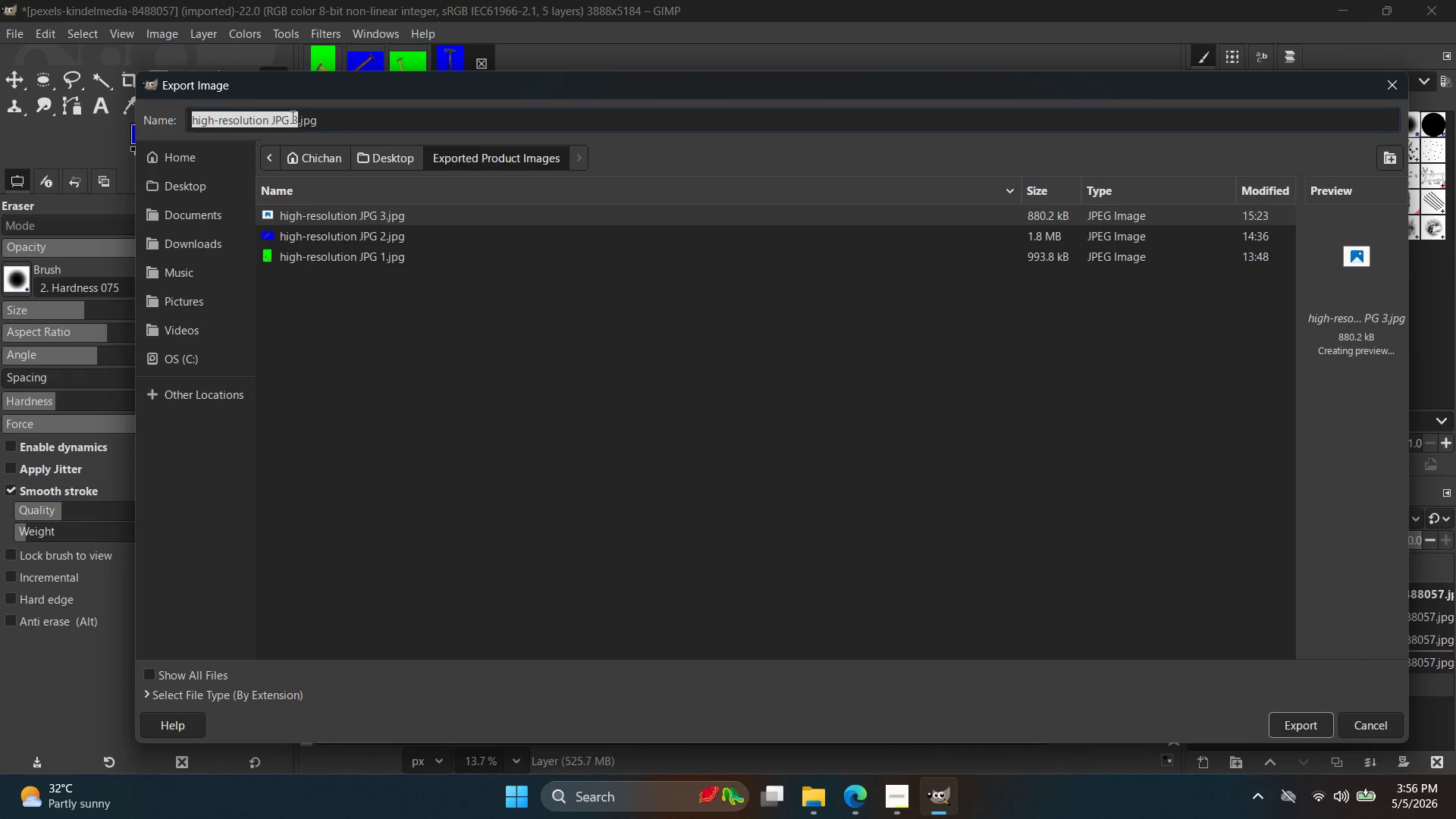 
double_click([299, 117])
 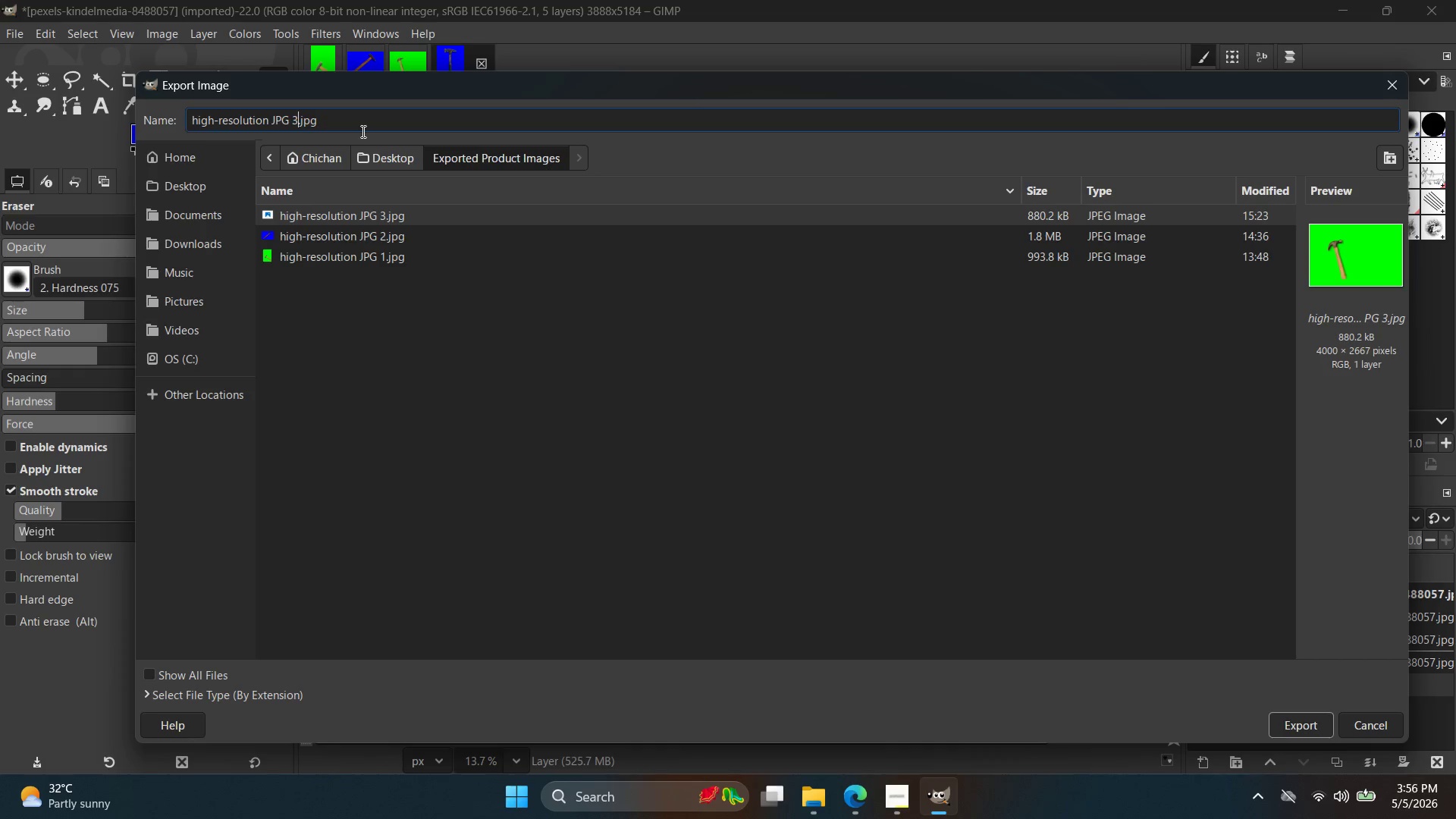 
key(Backspace)
 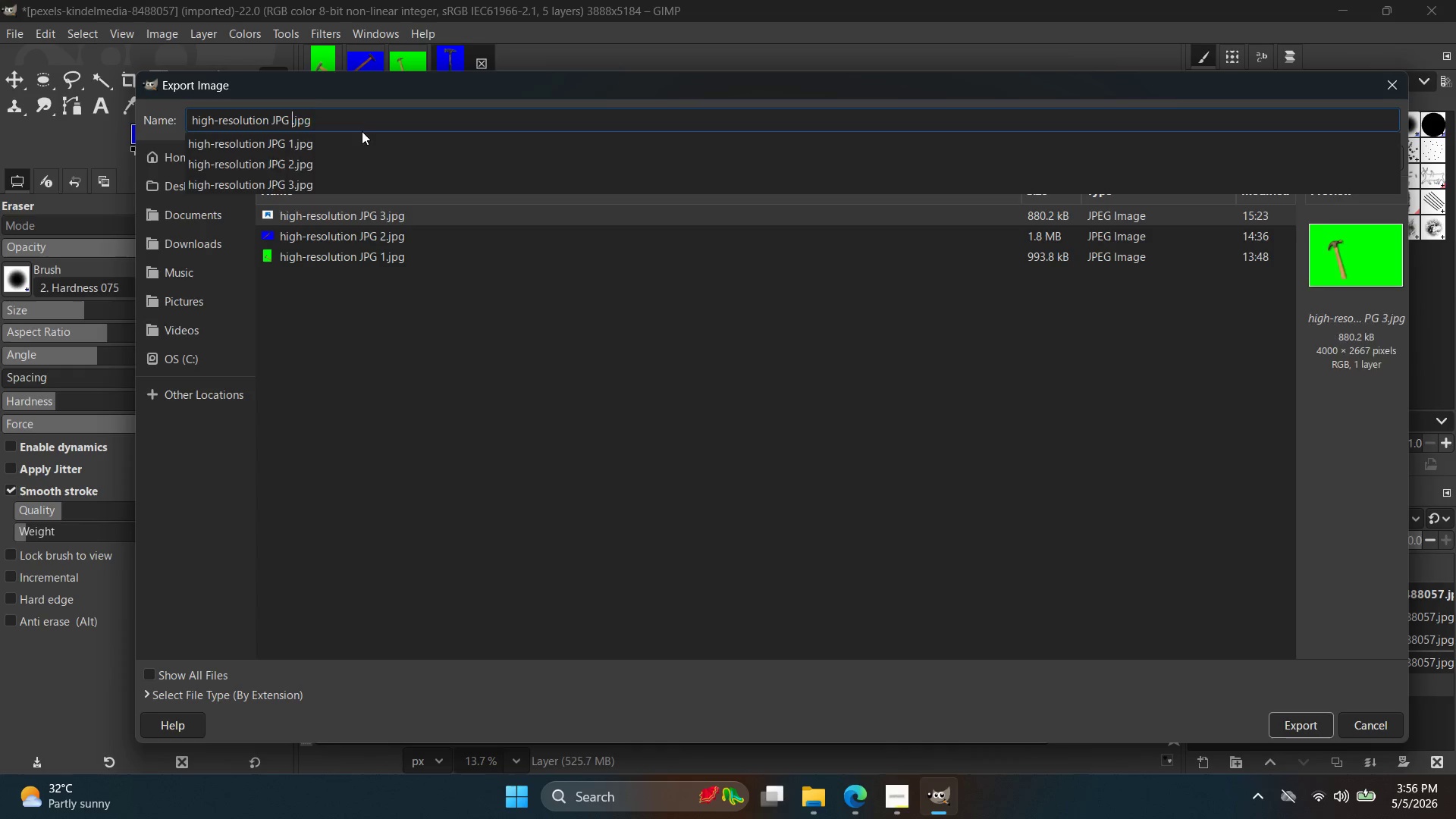 
key(3)
 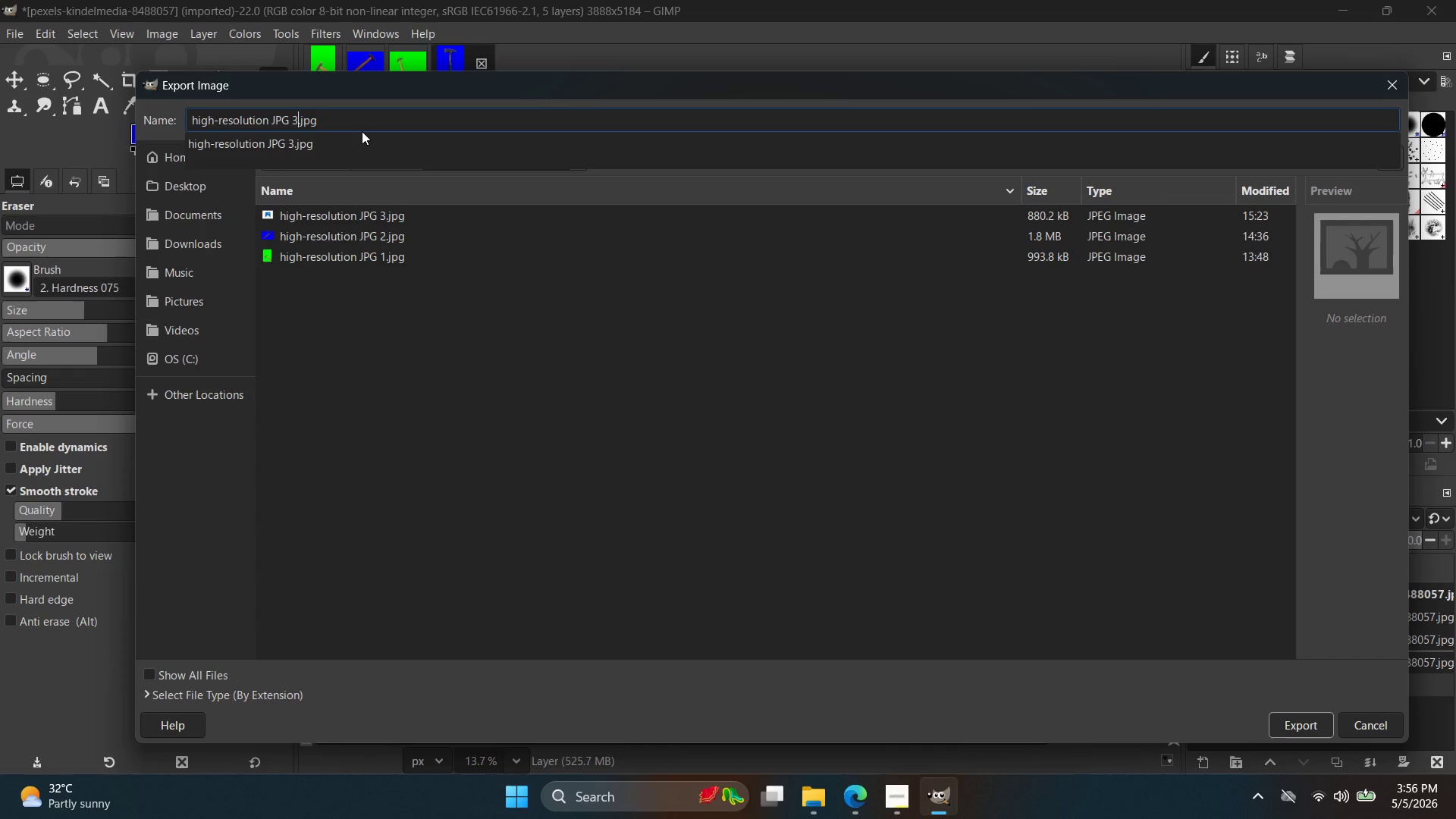 
key(Backspace)
 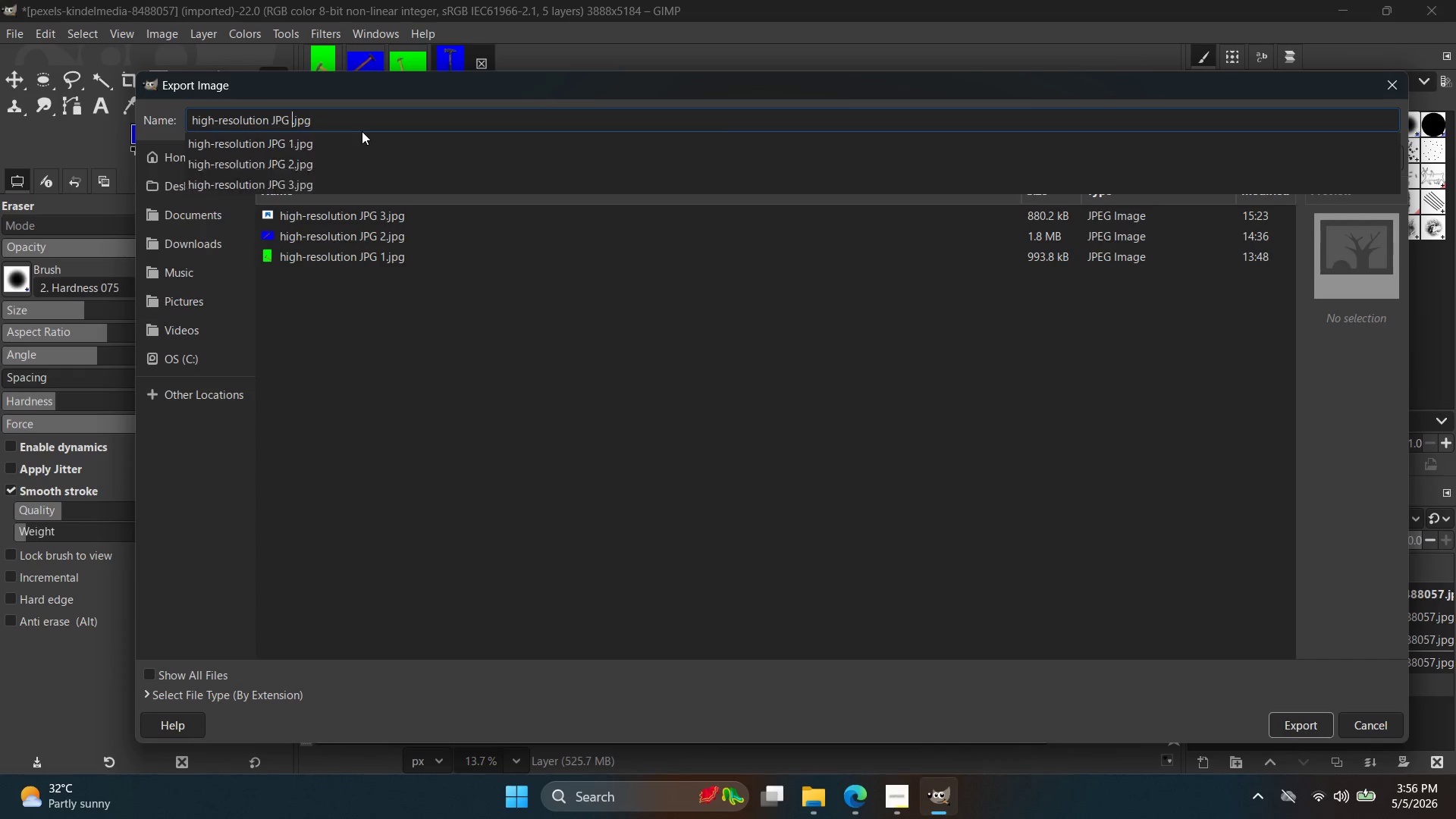 
key(4)
 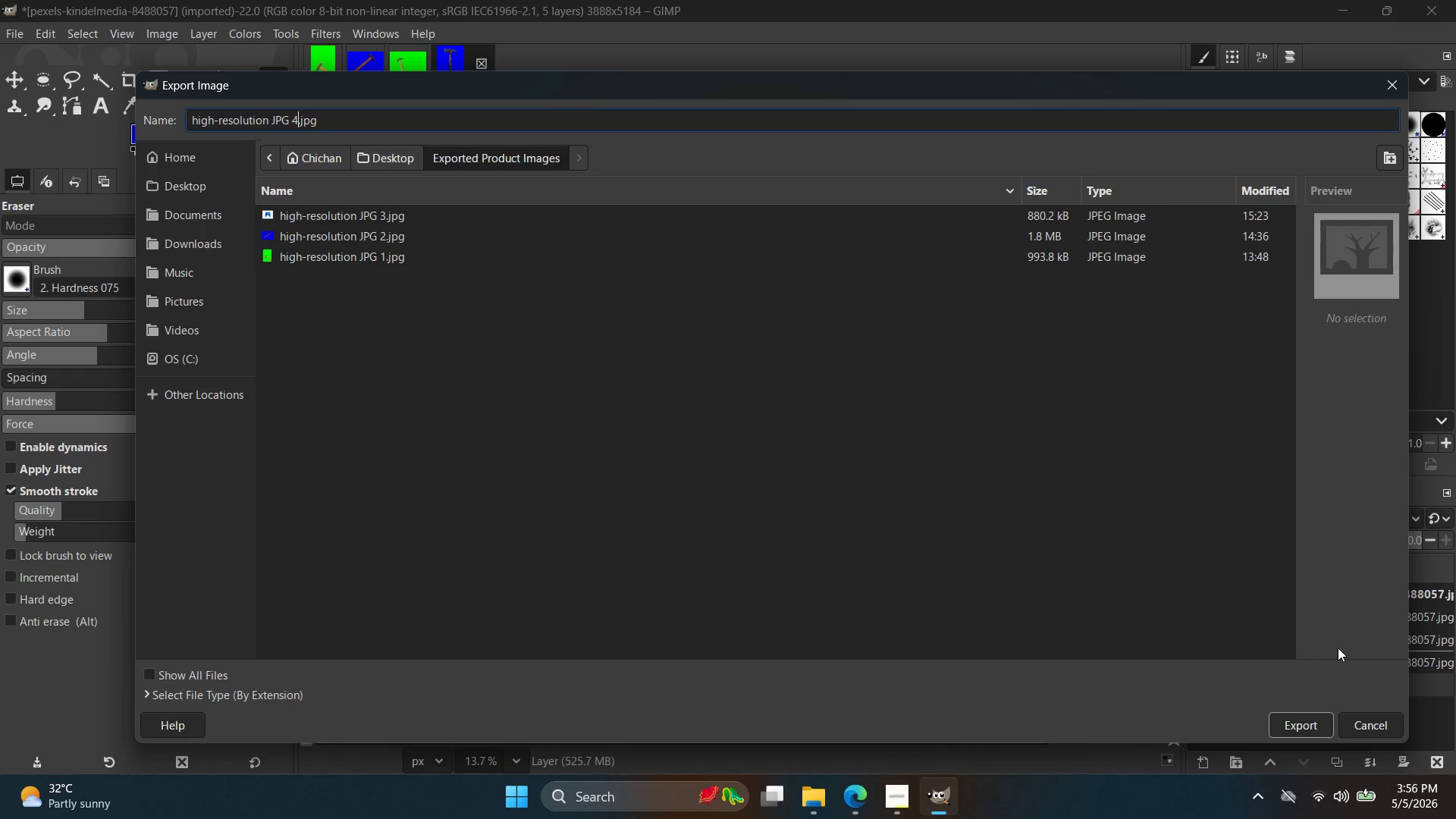 
left_click([1306, 727])
 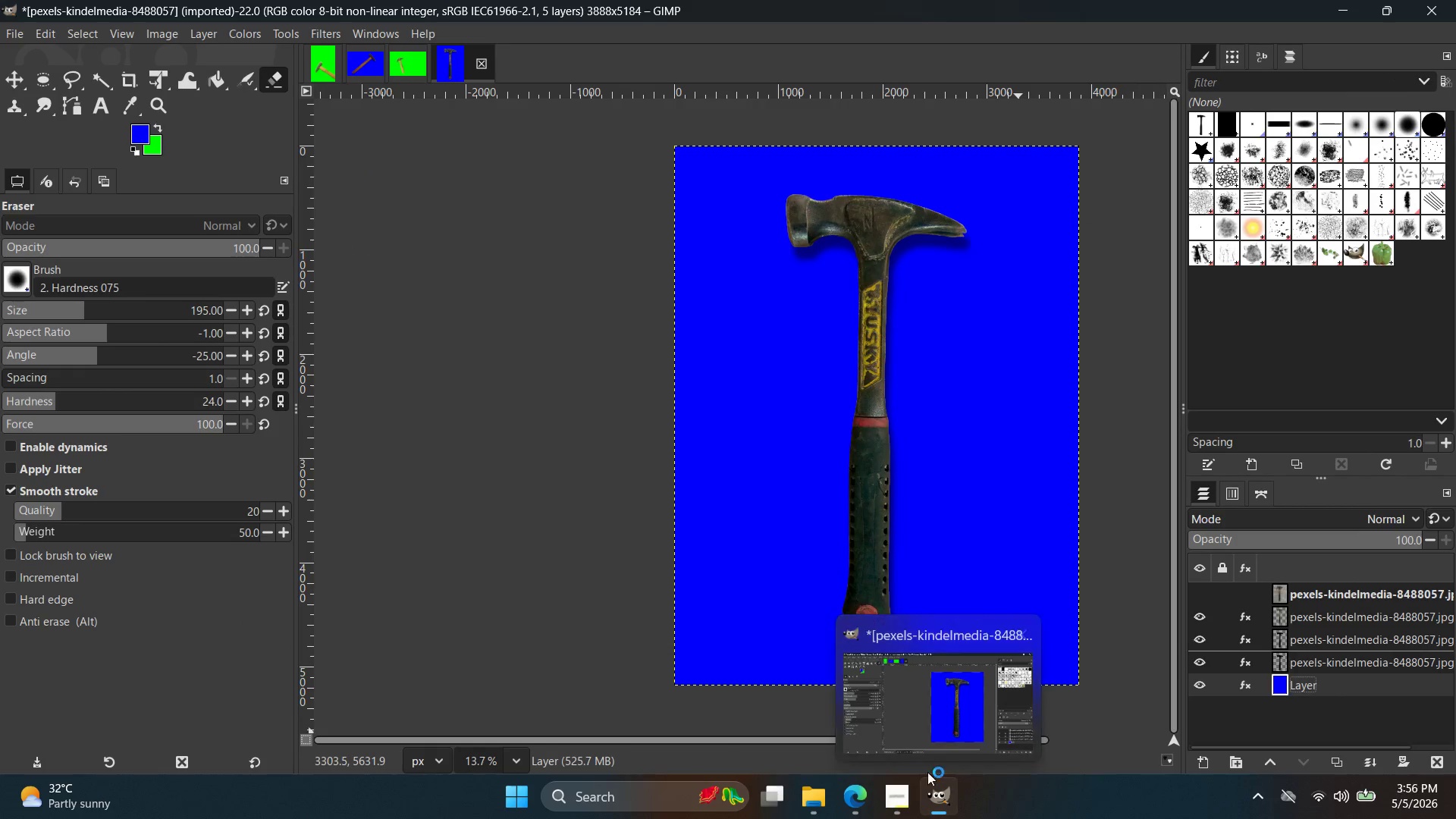 
left_click([905, 788])